 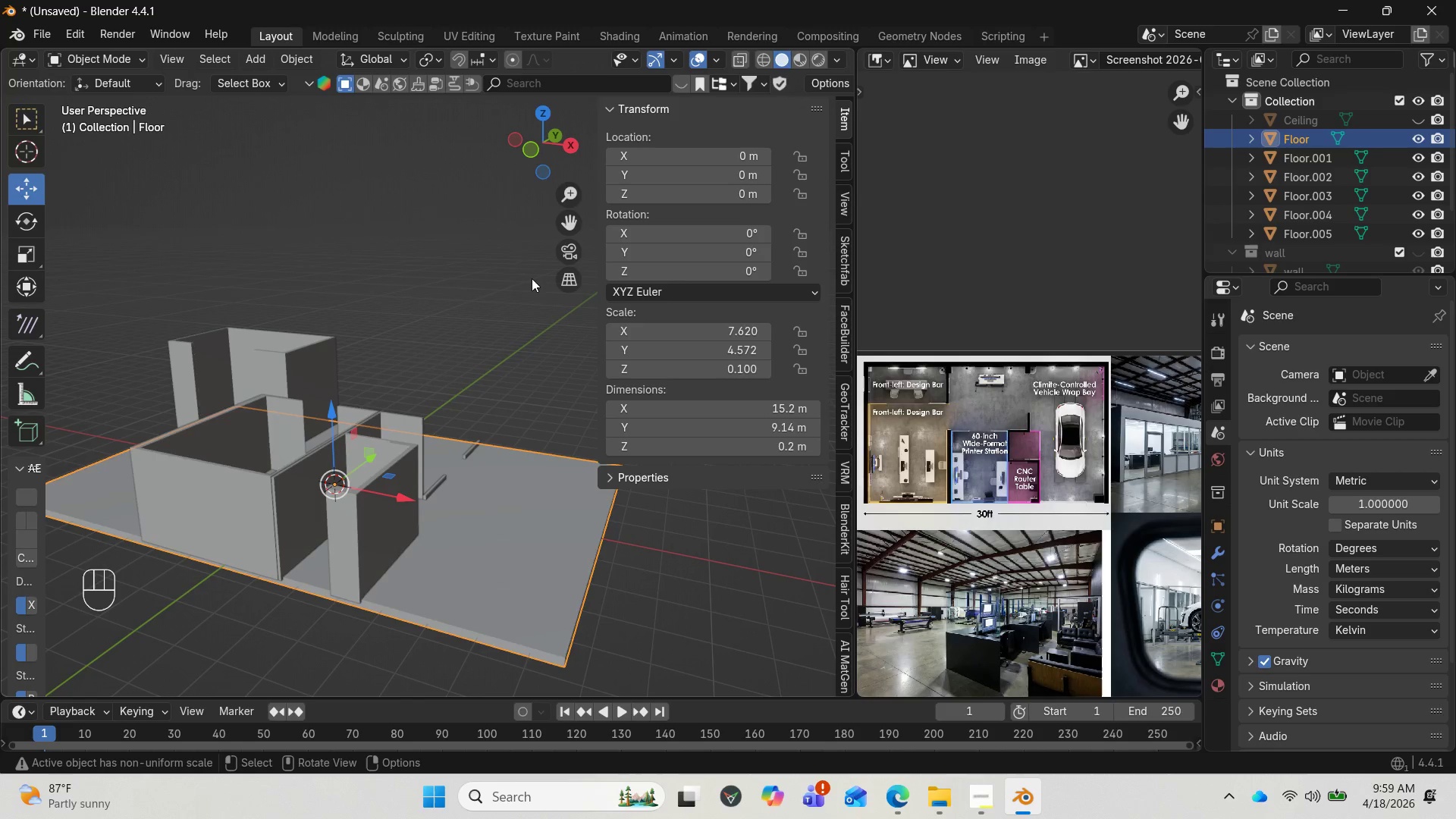 
left_click_drag(start_coordinate=[565, 151], to_coordinate=[712, 118])
 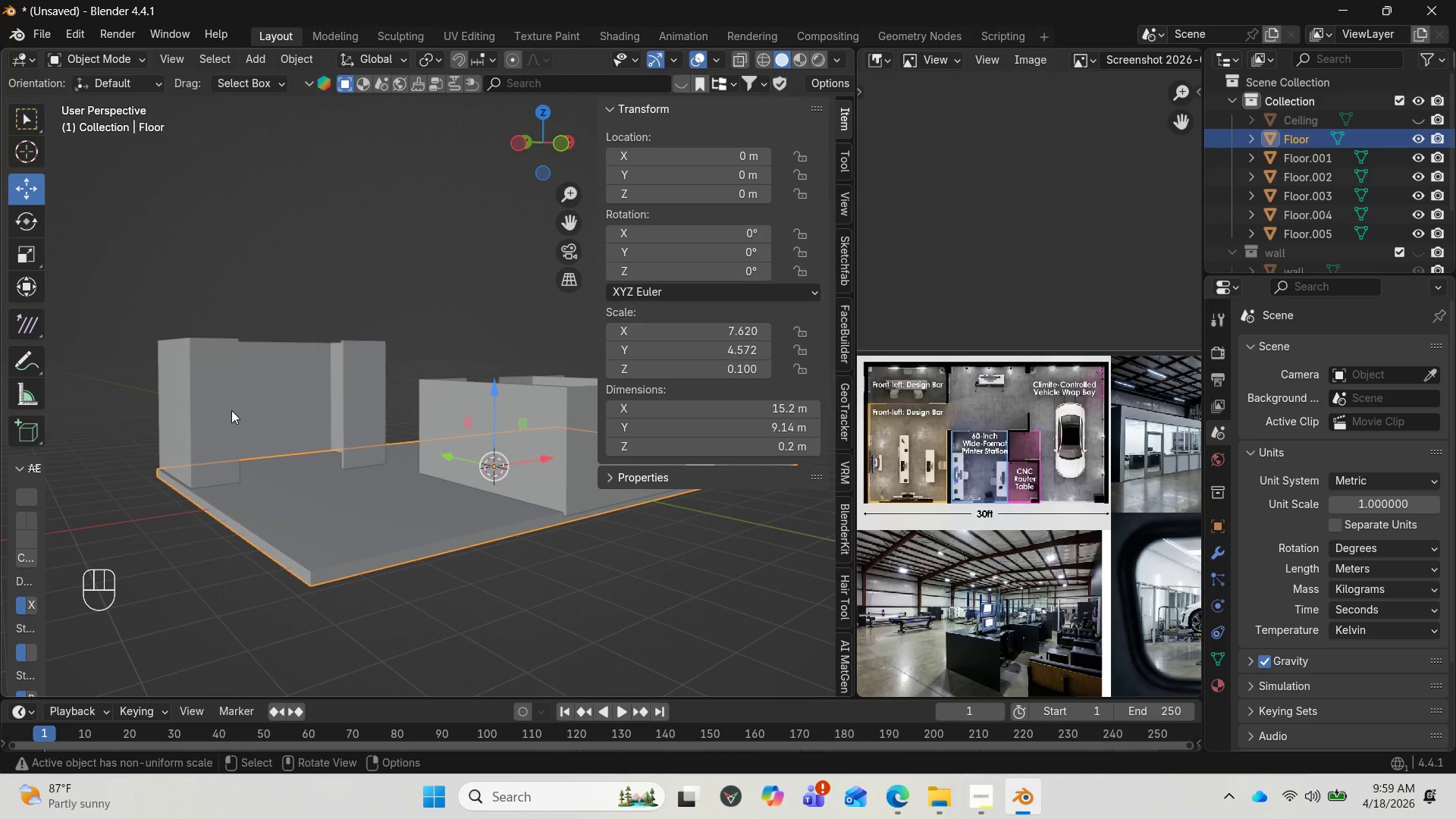 
left_click([222, 410])
 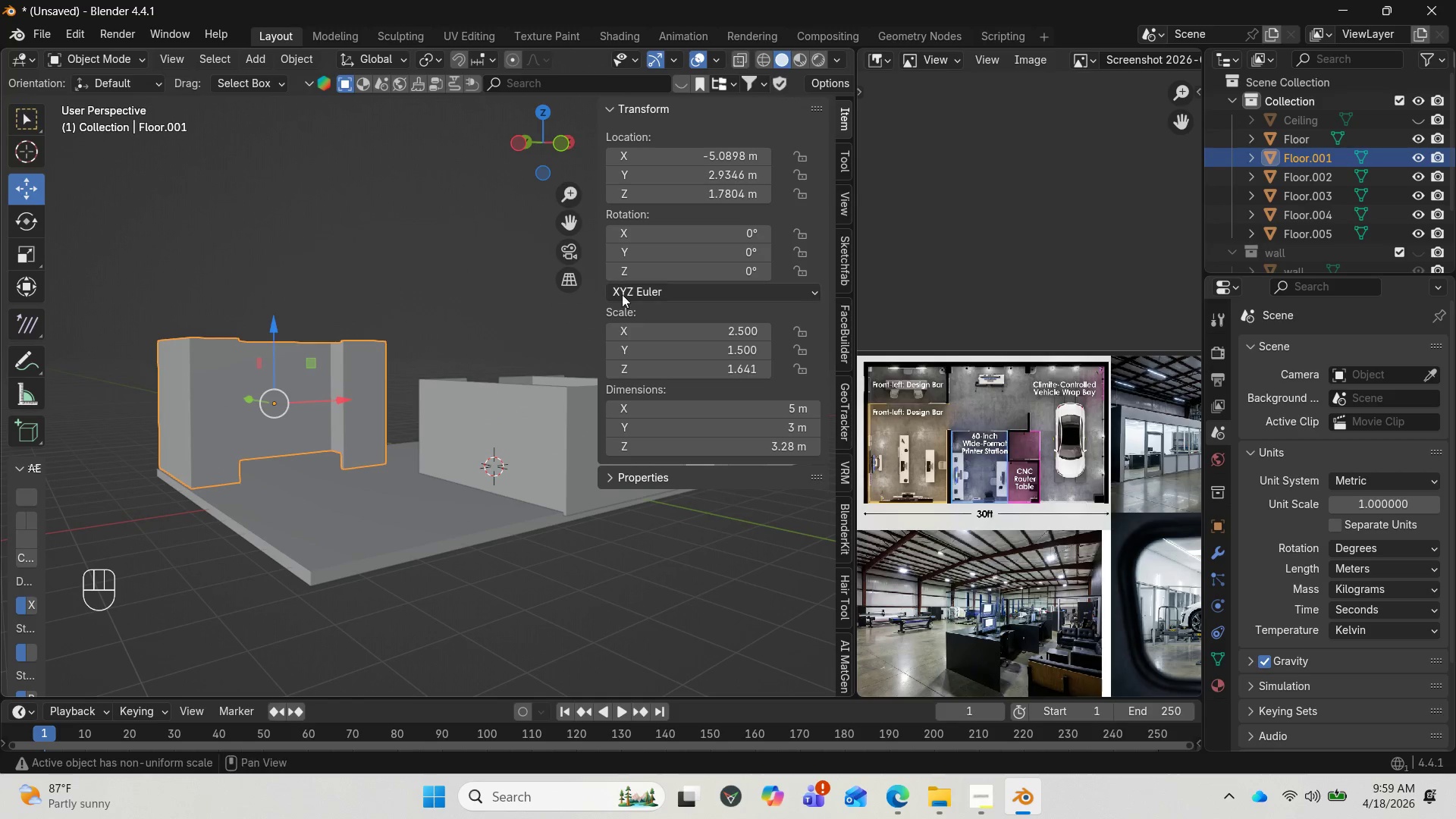 
mouse_move([711, 256])
 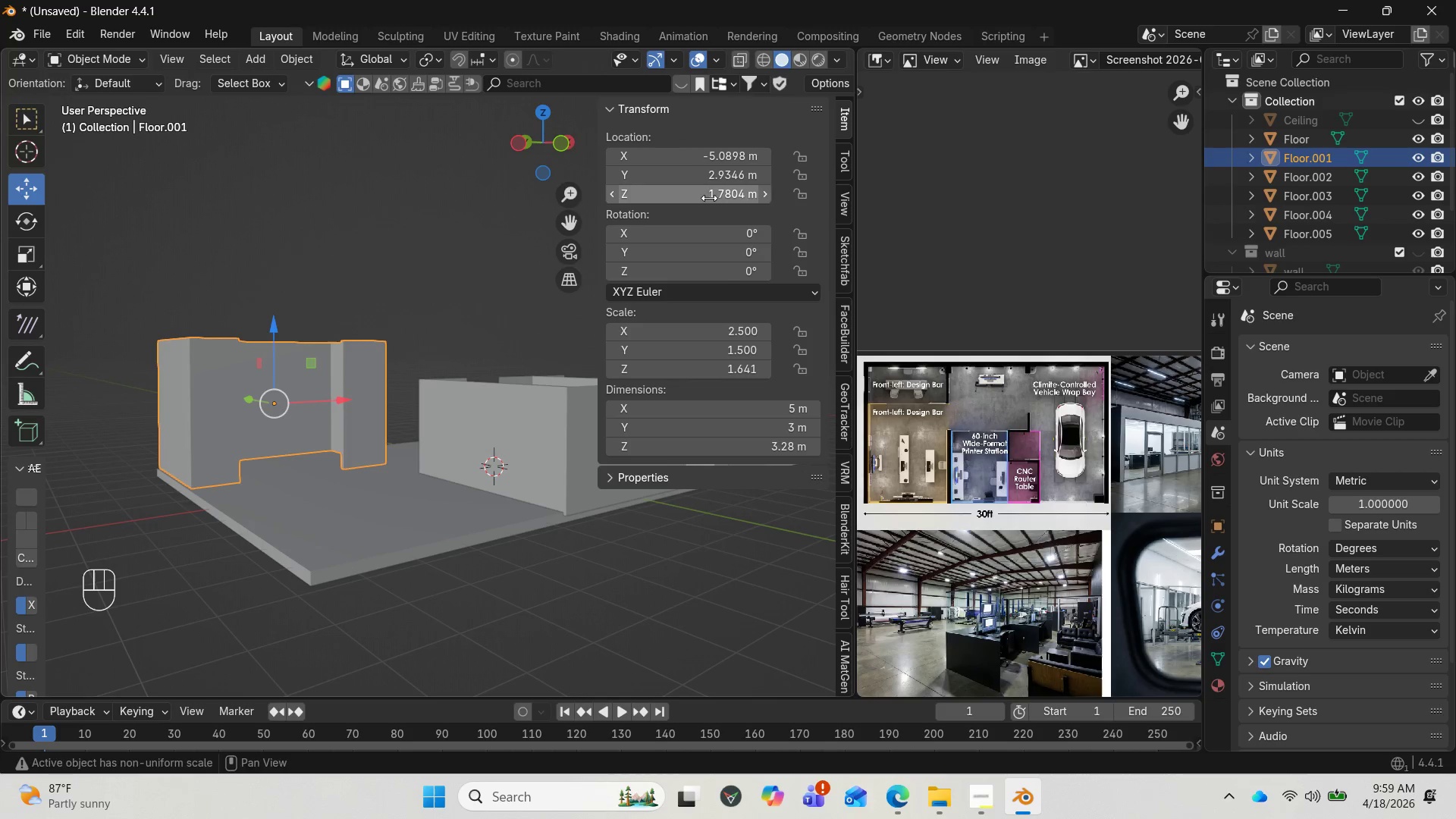 
left_click([709, 198])
 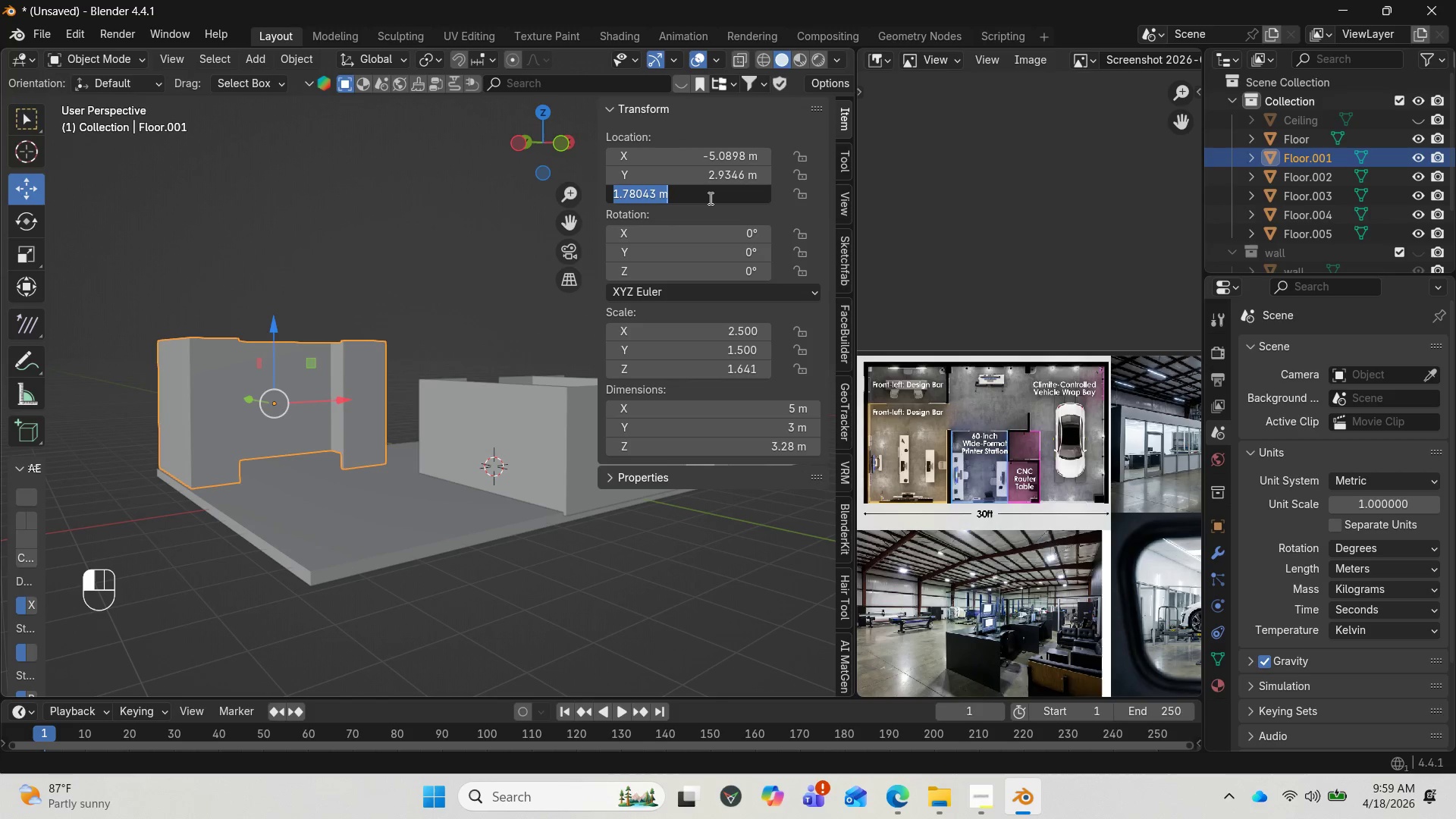 
key(Control+V)
 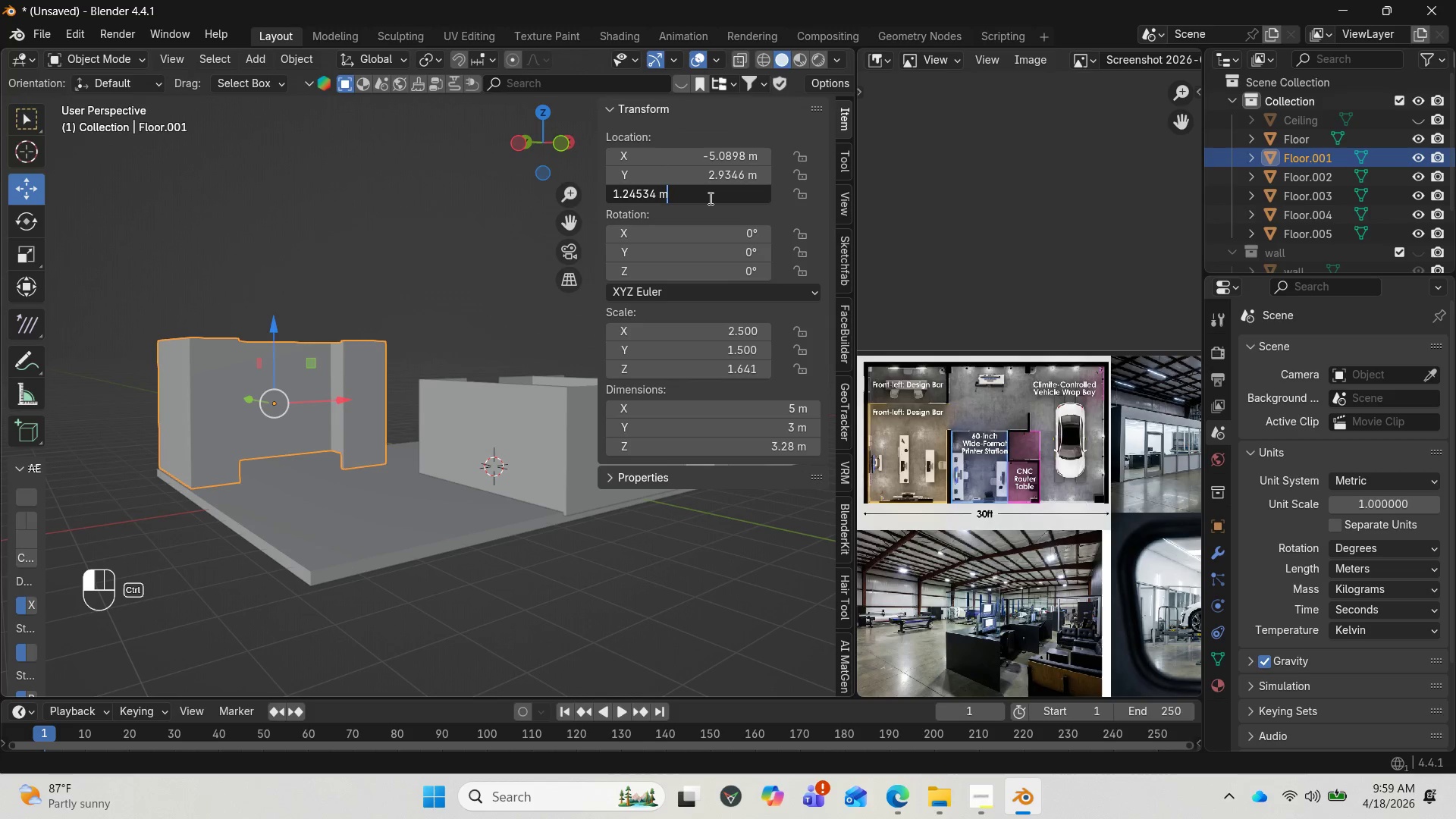 
key(Control+Enter)
 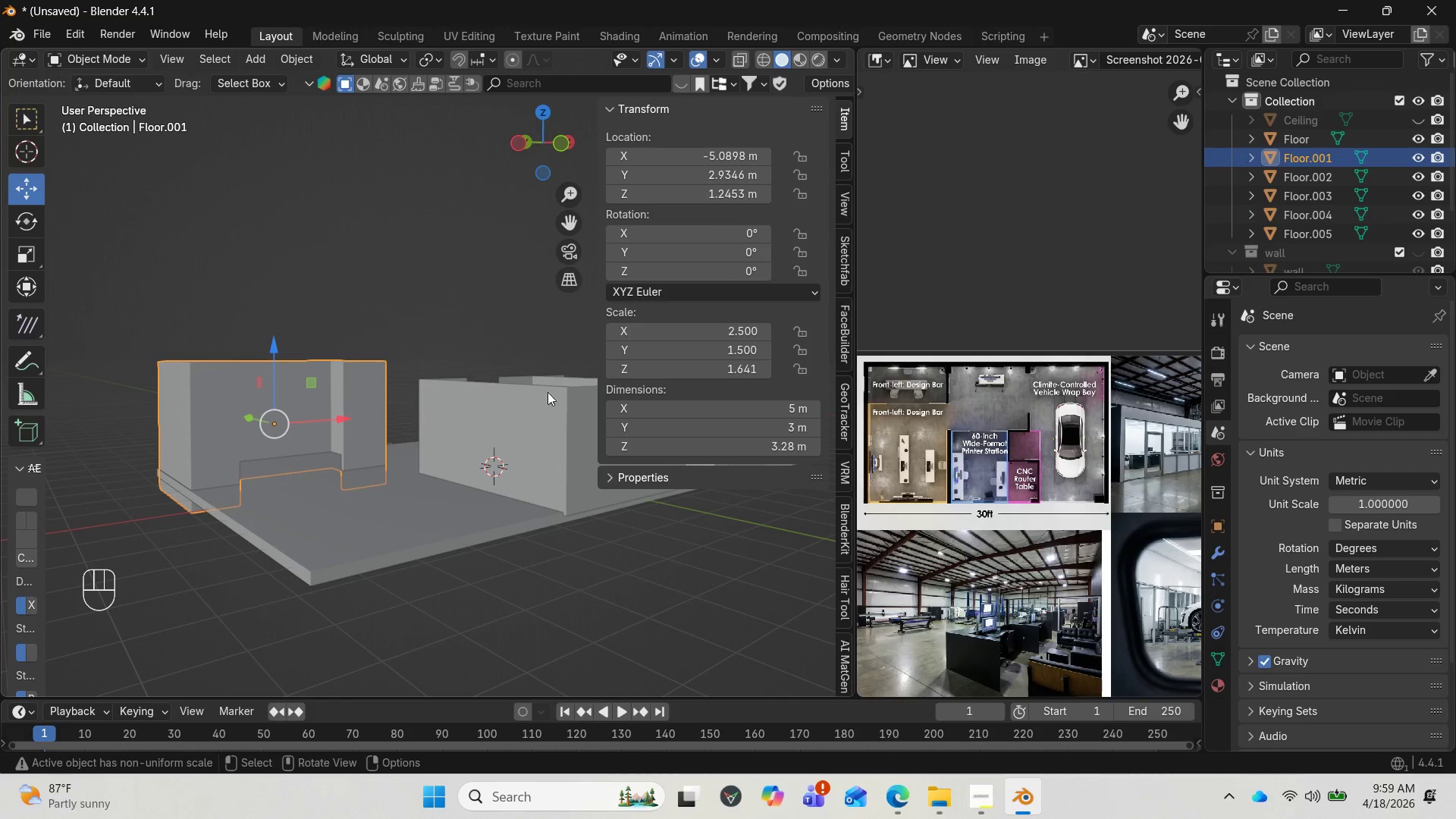 
type(sz)
 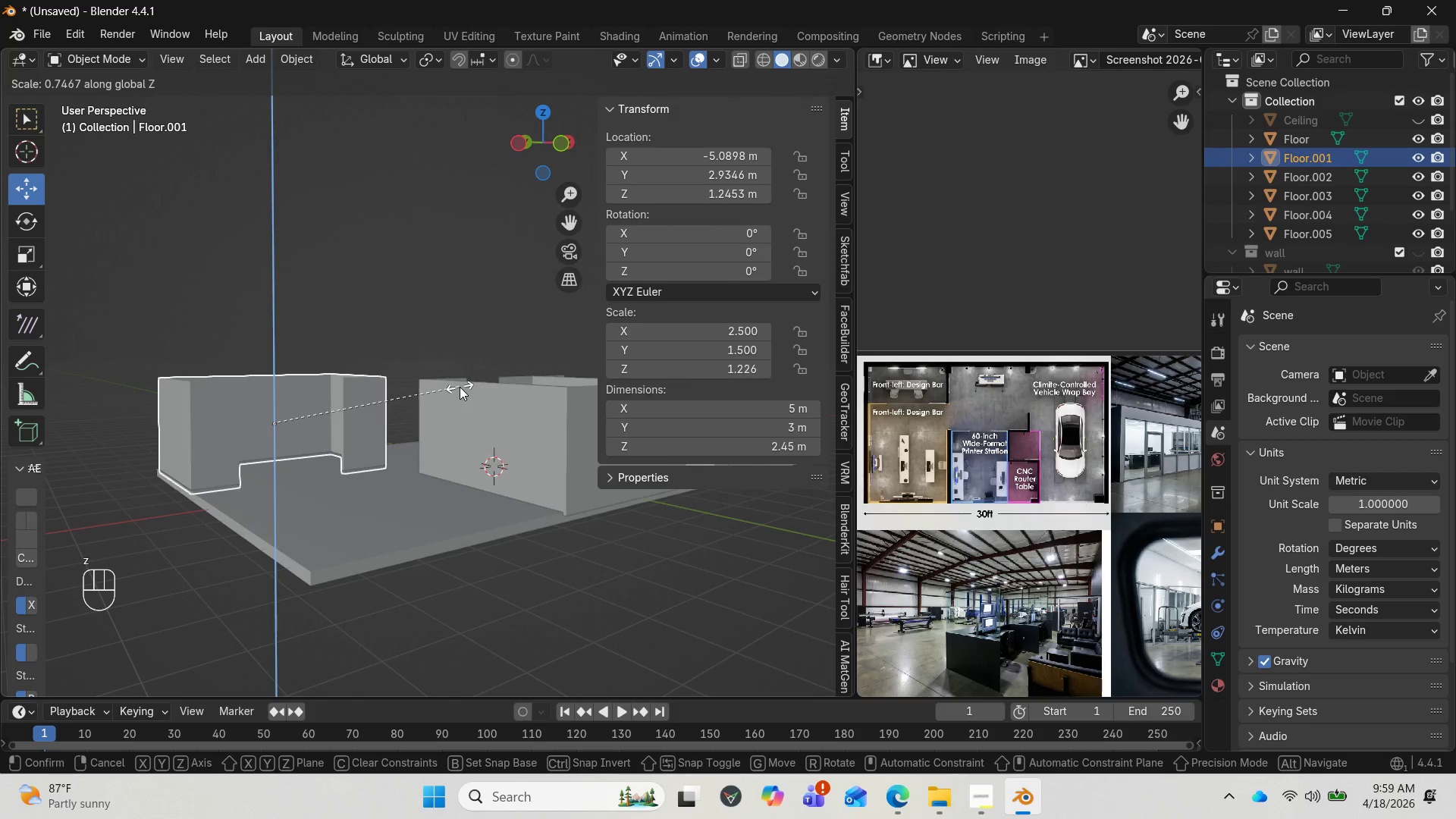 
left_click([456, 387])
 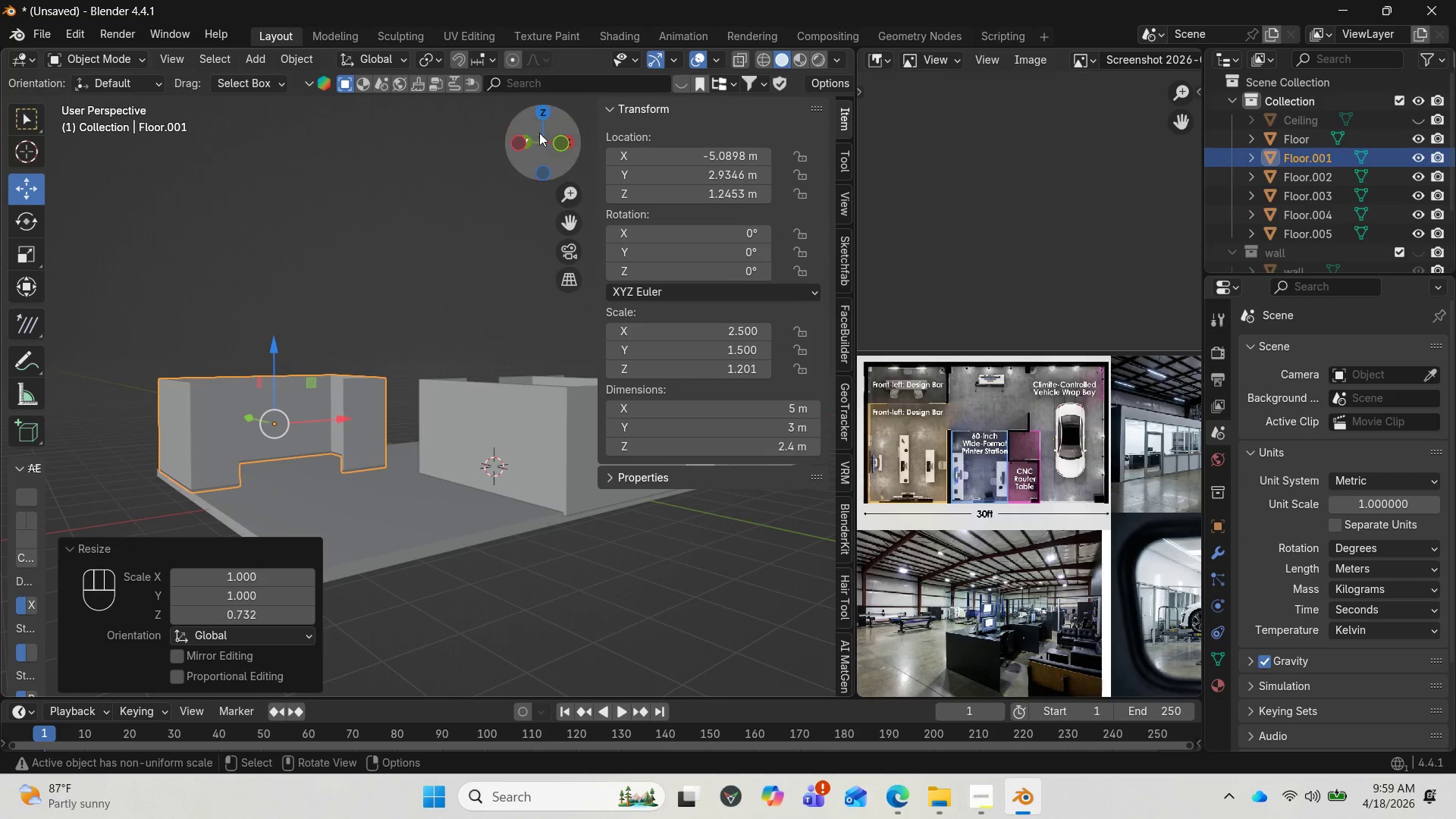 
left_click_drag(start_coordinate=[539, 132], to_coordinate=[309, 176])
 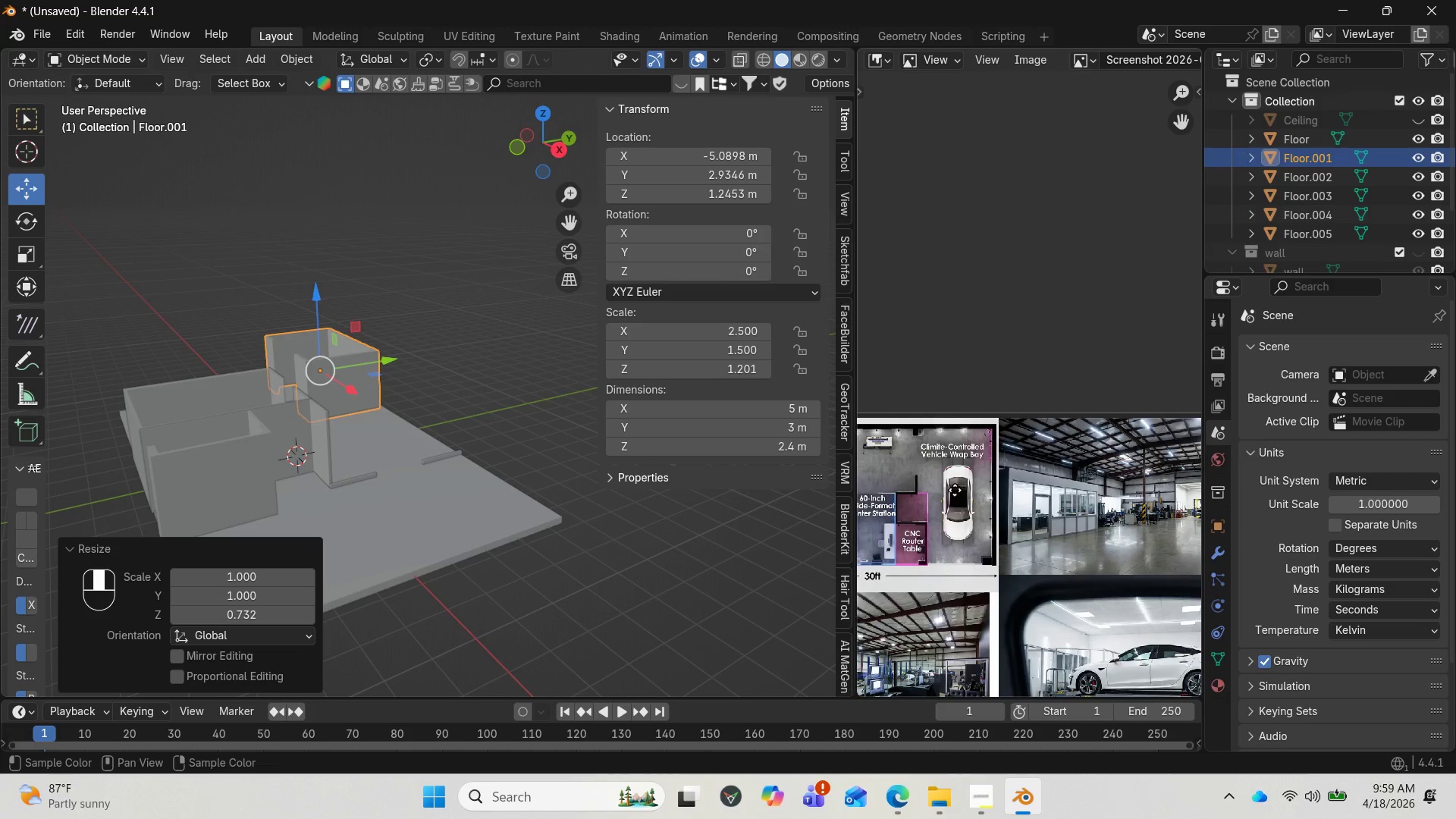 
wait(10.19)
 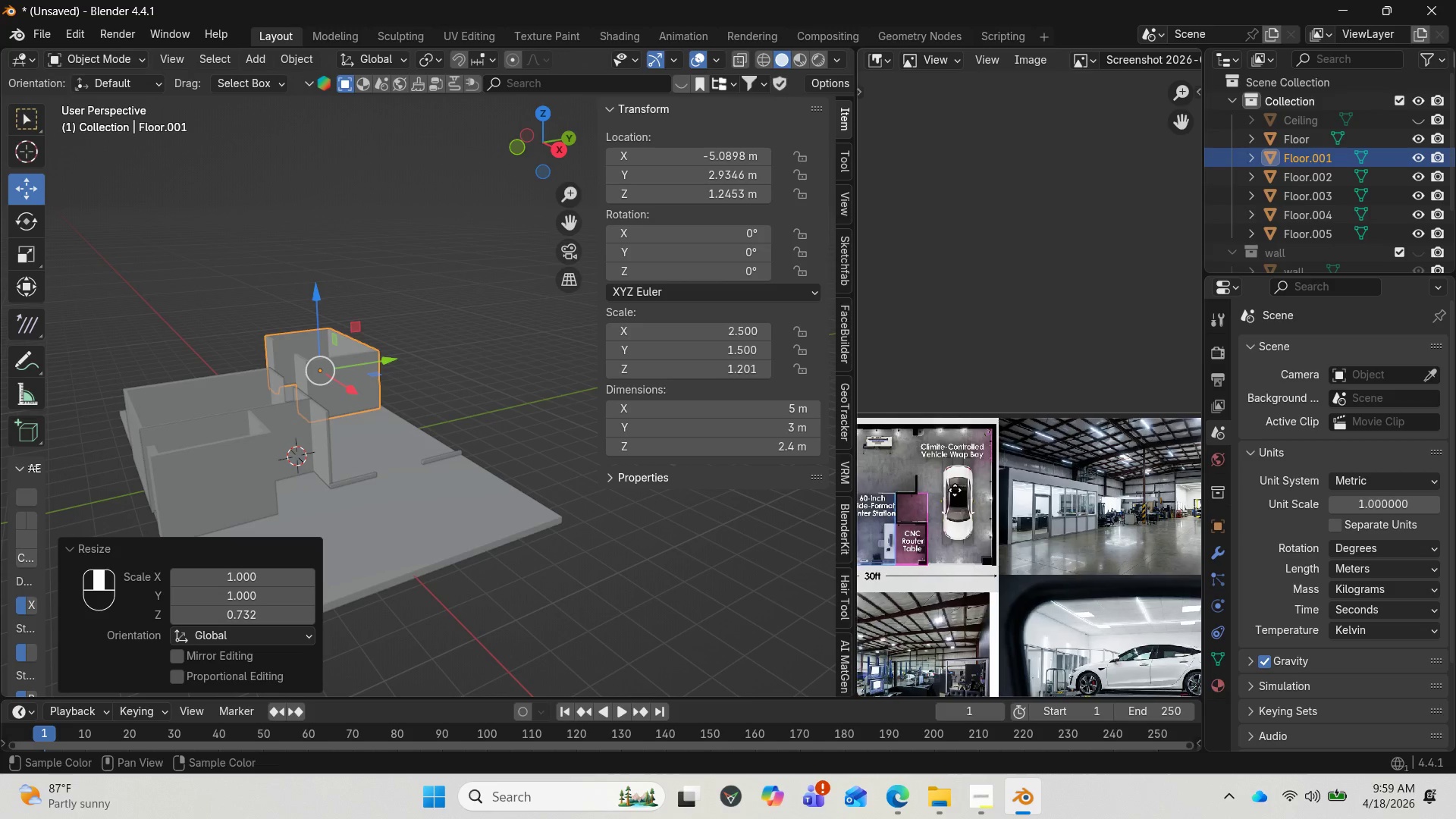 
key(Tab)
 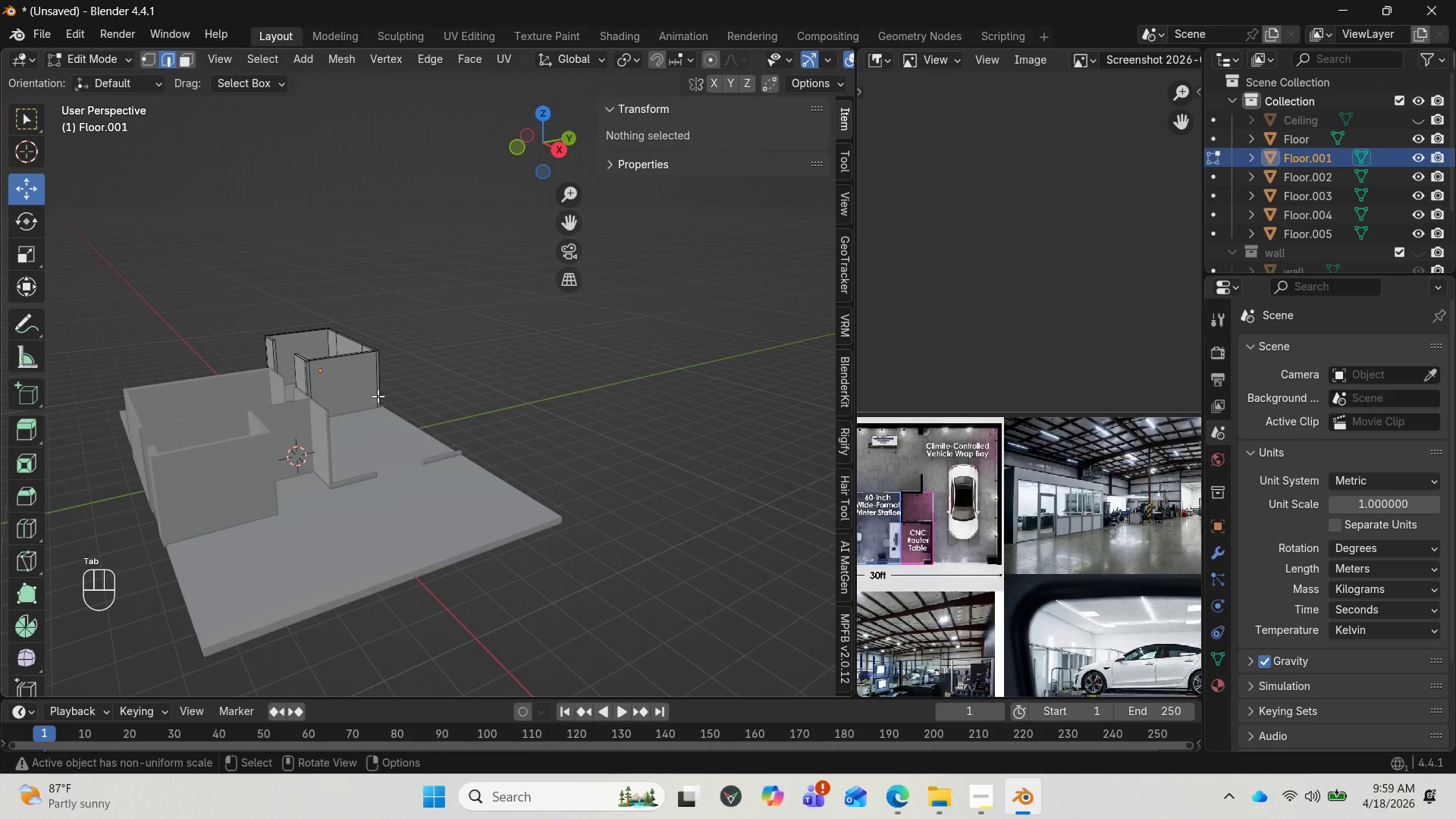 
key(Control+R)
 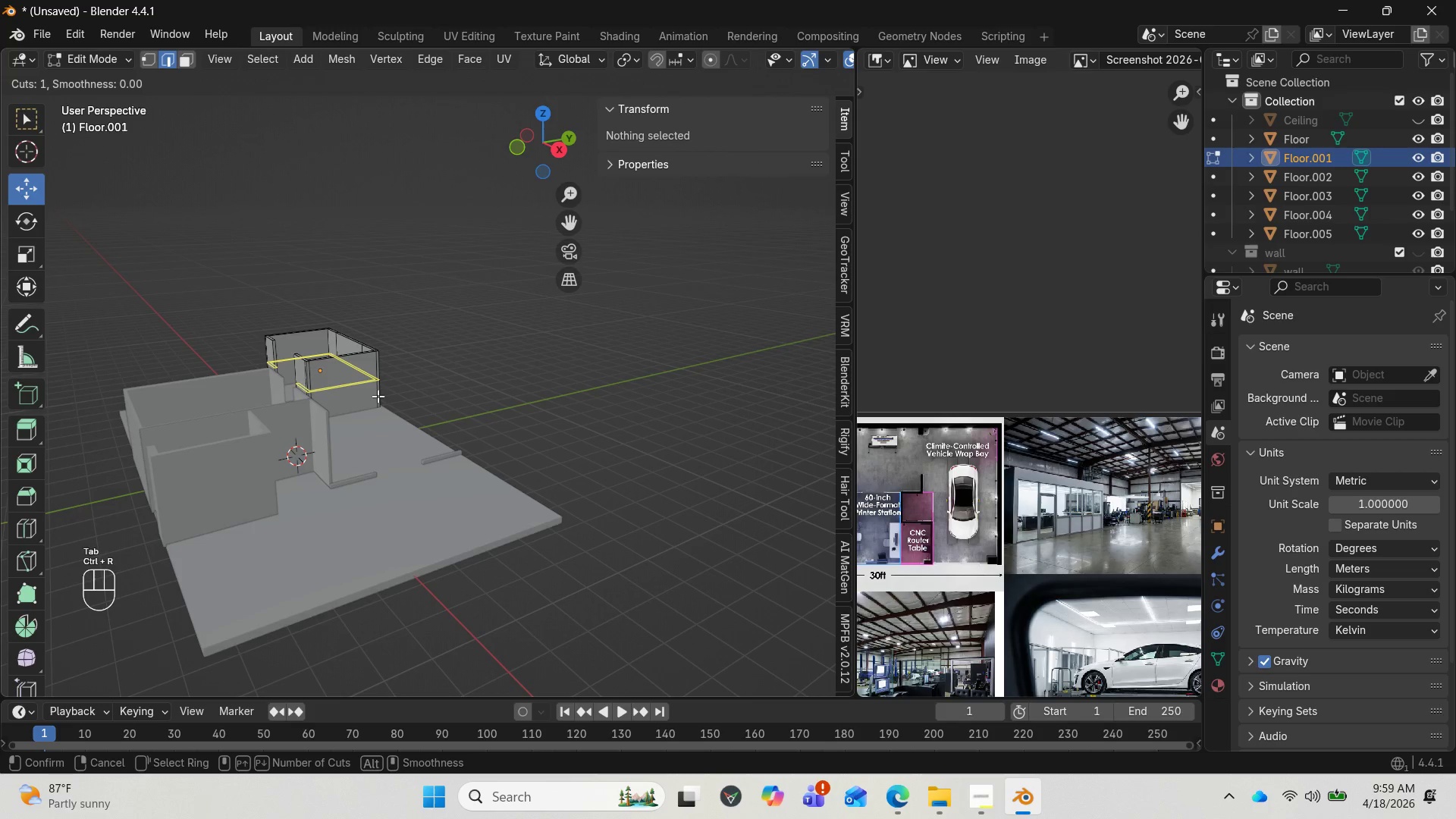 
left_click([378, 396])
 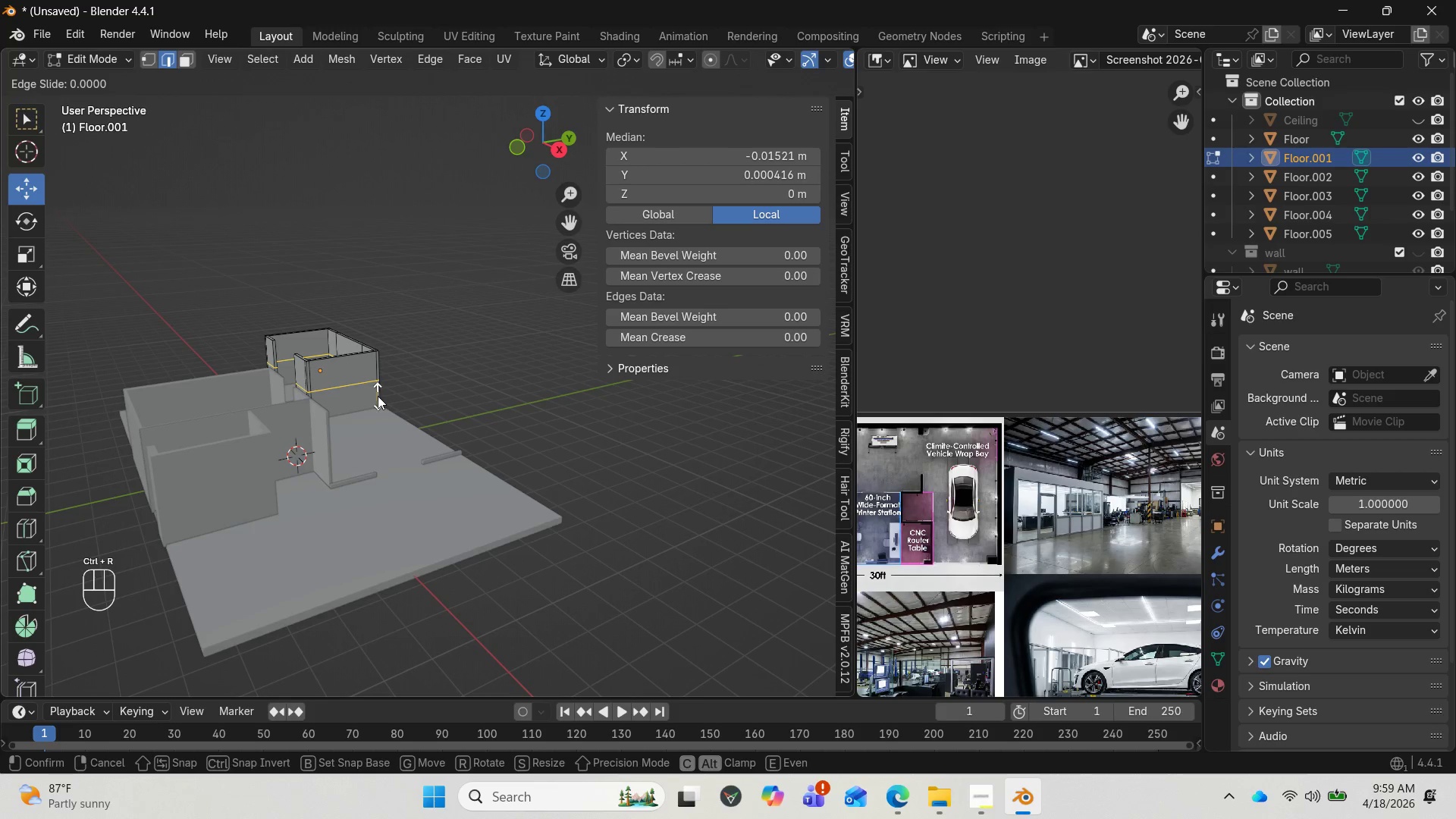 
left_click([378, 396])
 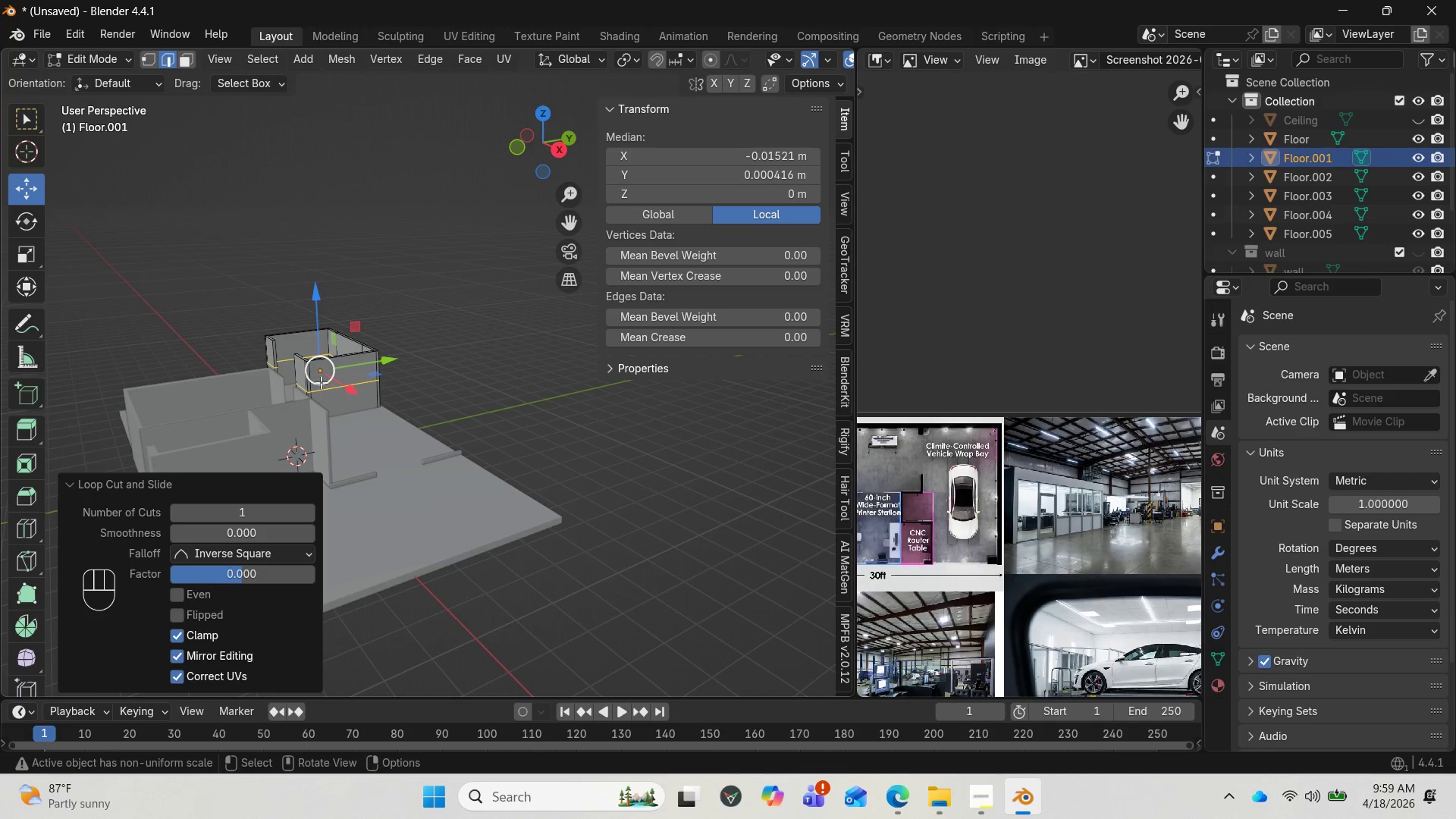 
wait(9.0)
 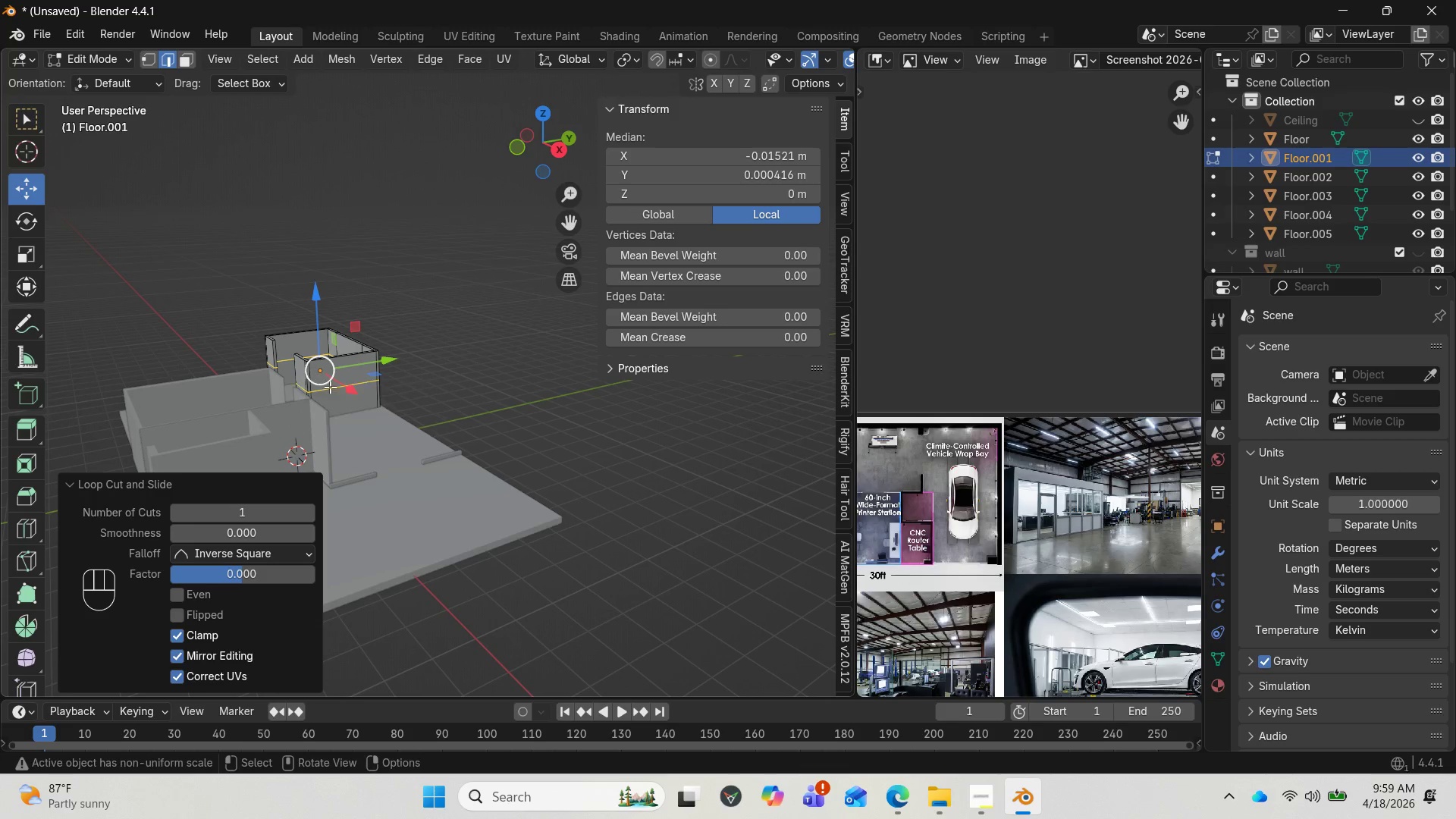 
key(Control+R)
 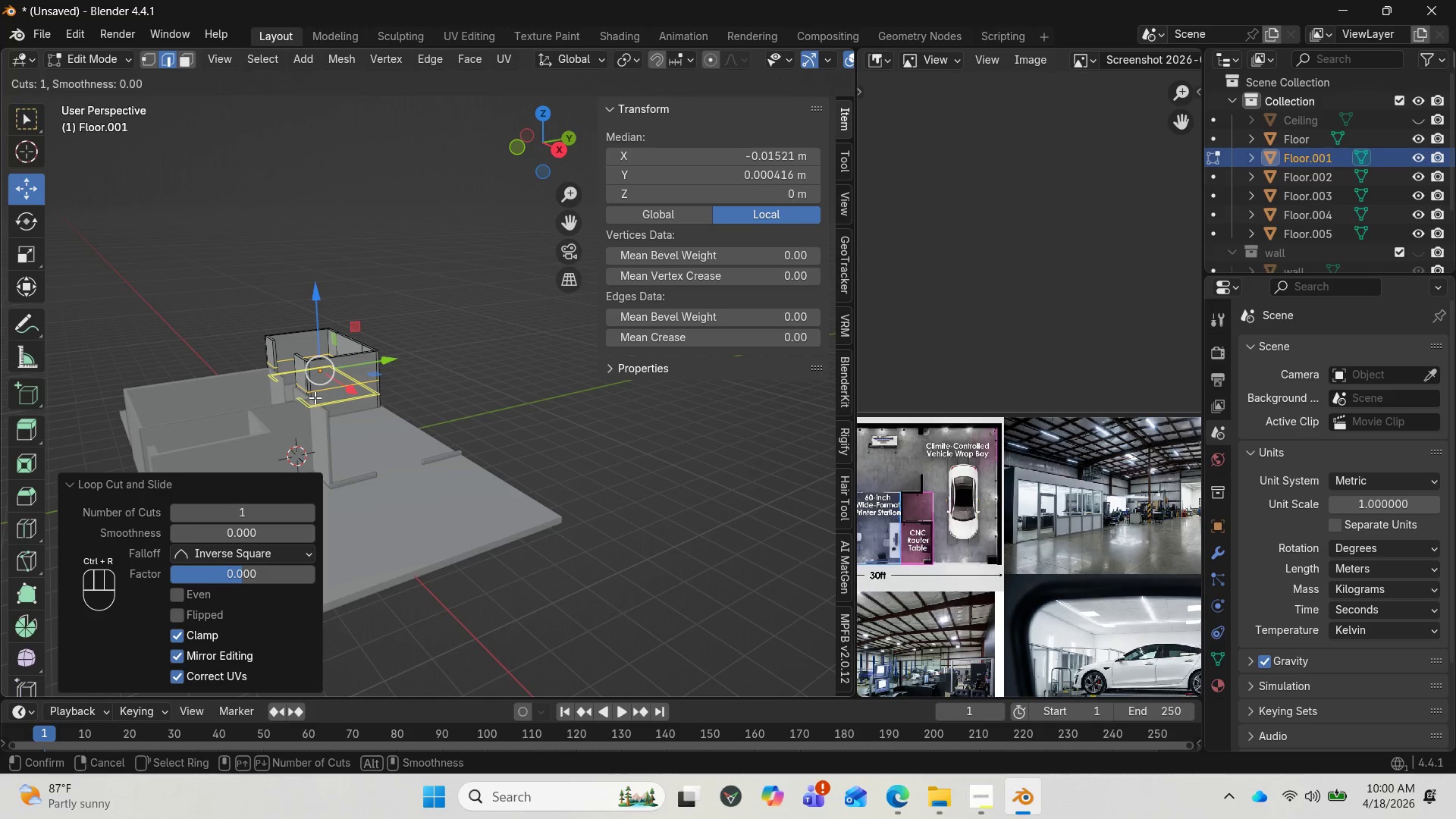 
left_click([315, 397])
 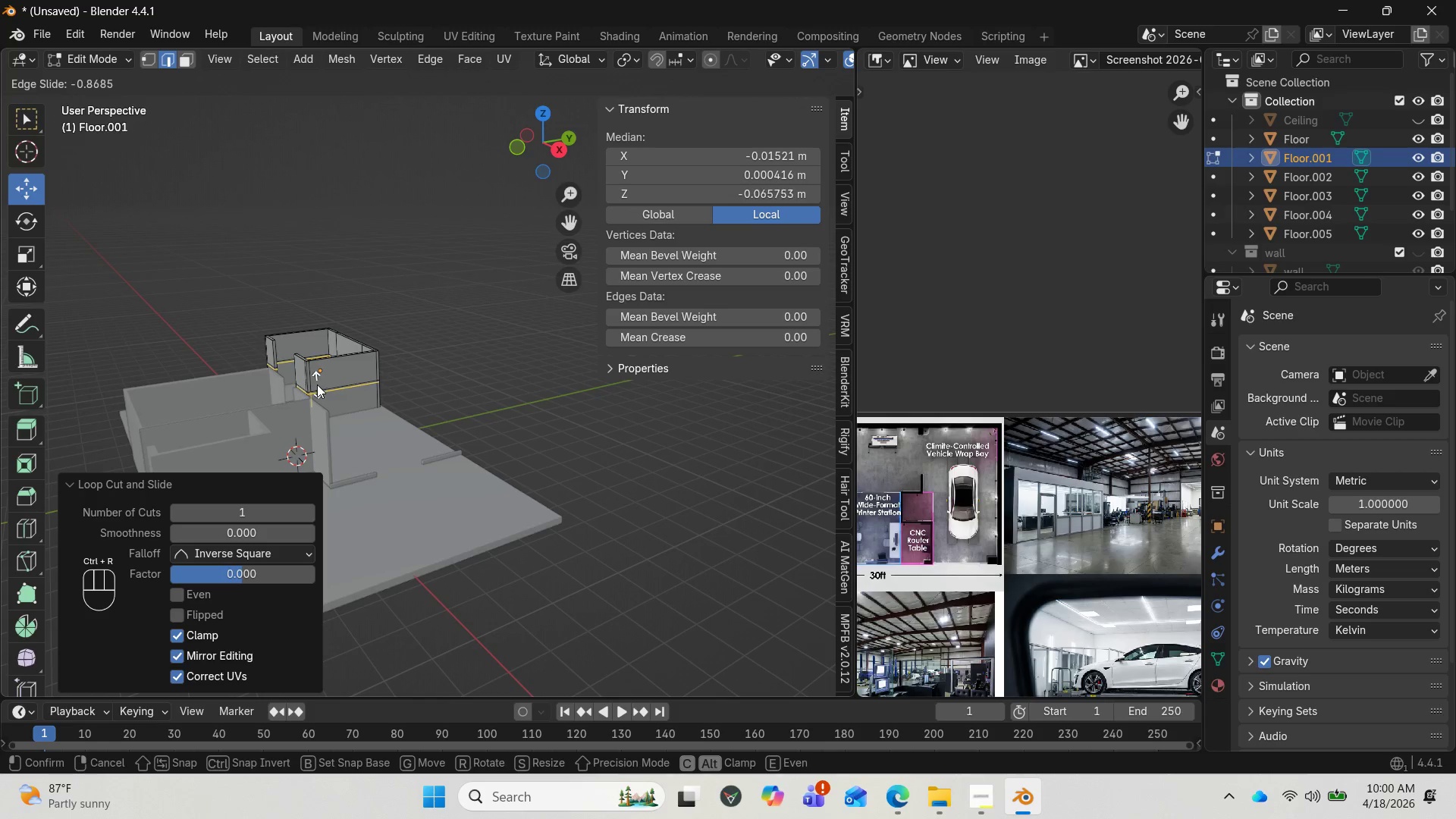 
left_click([317, 384])
 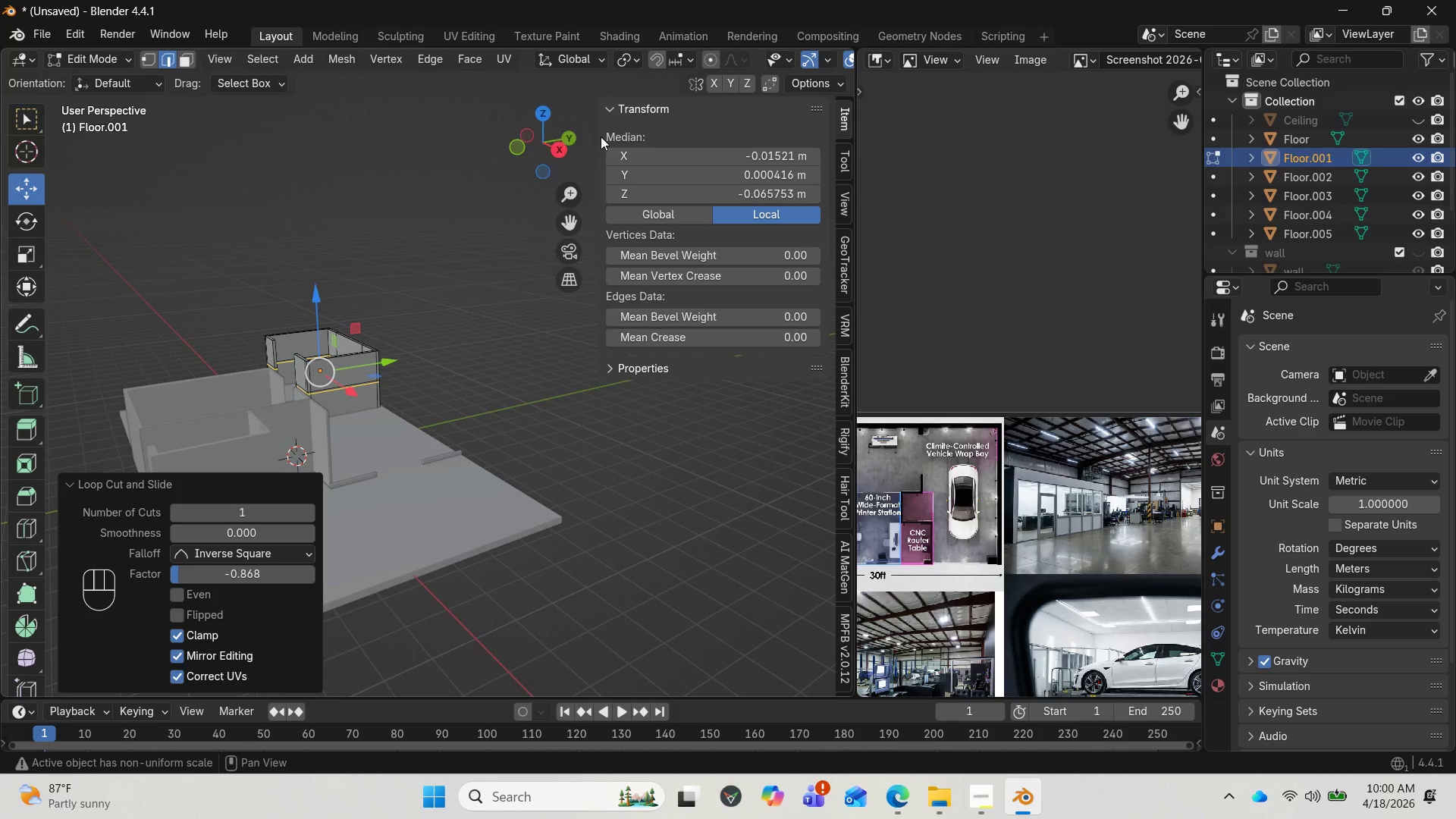 
left_click_drag(start_coordinate=[557, 133], to_coordinate=[370, 108])
 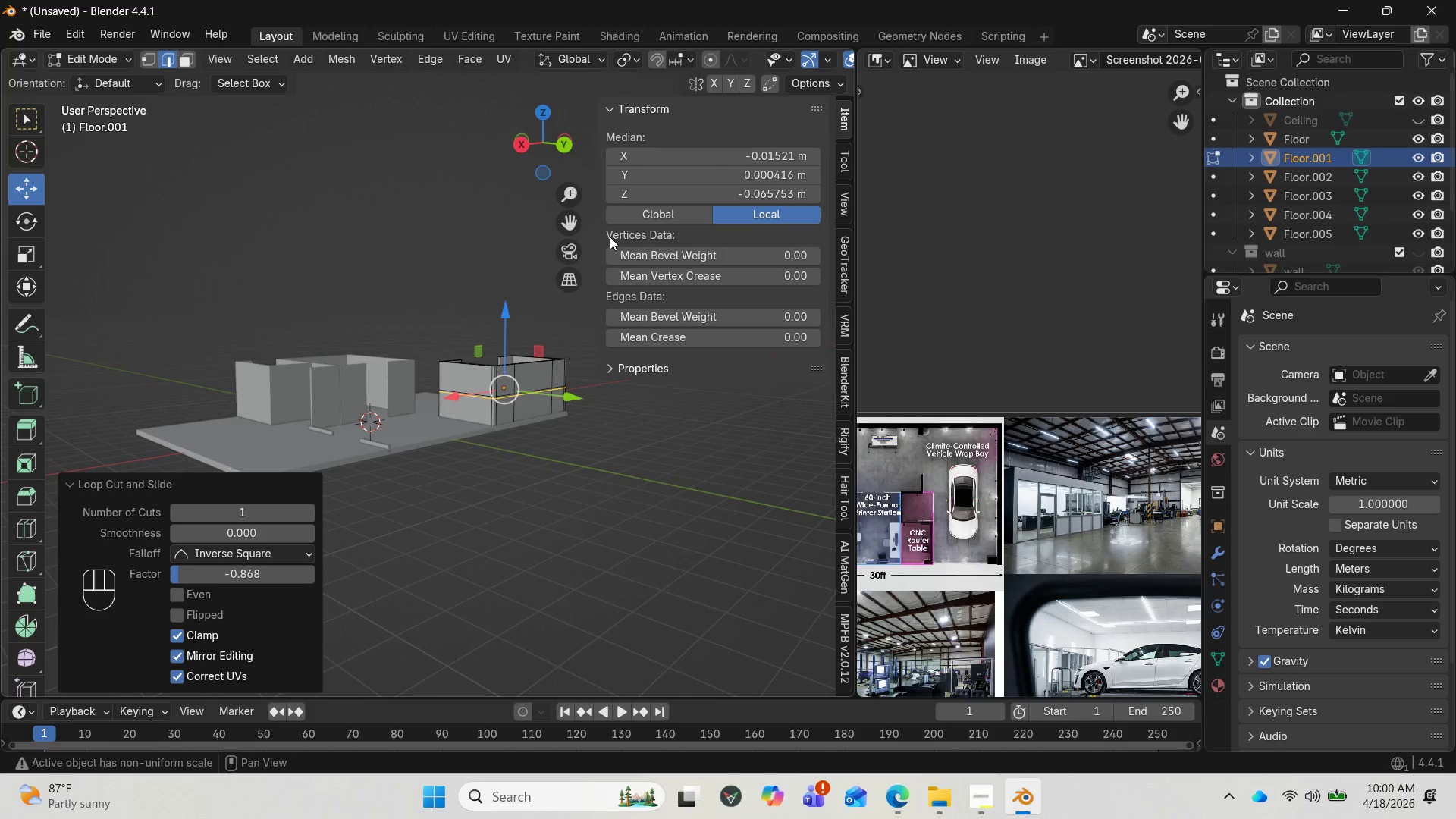 
mouse_move([631, 242])